 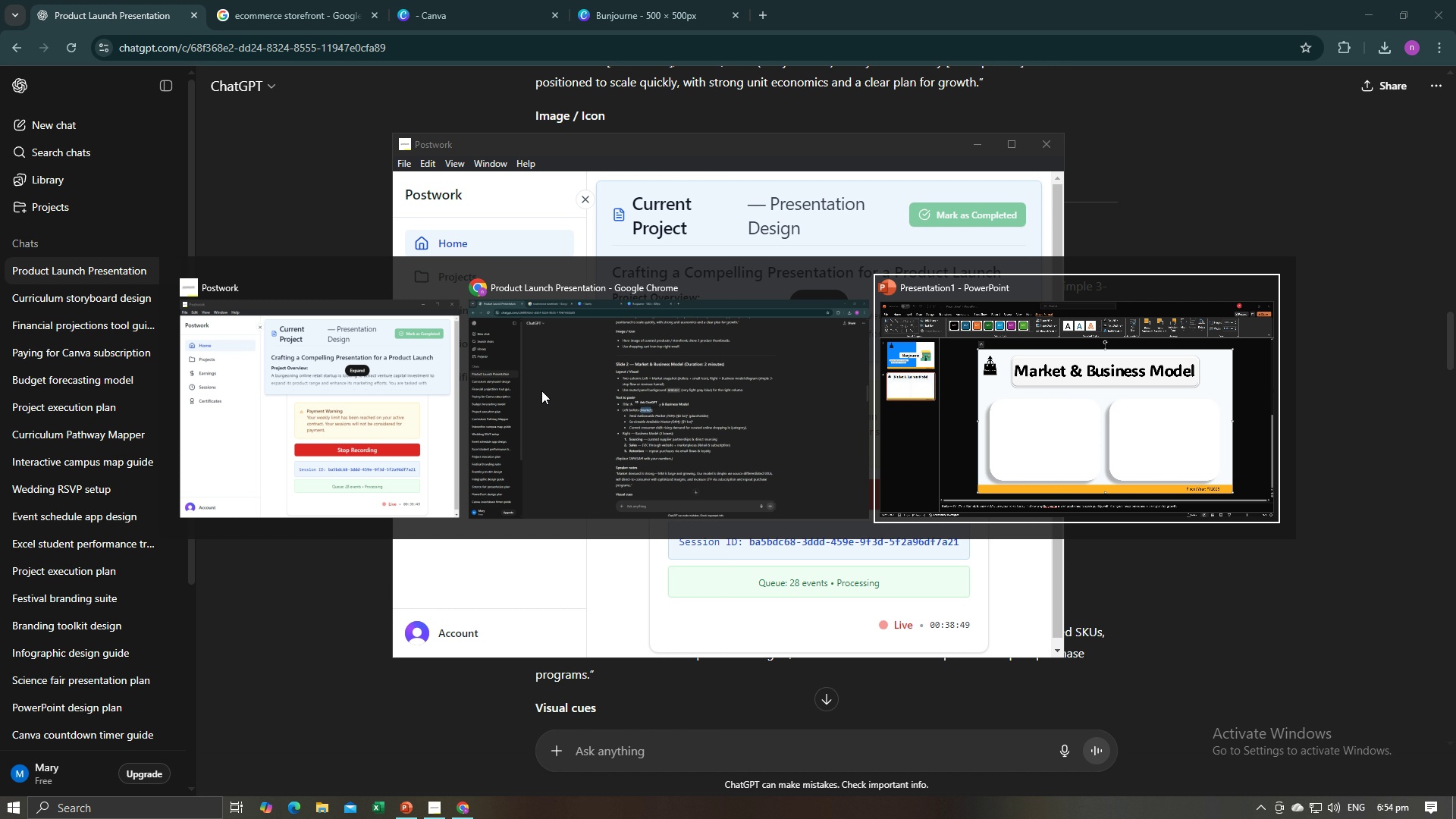 
left_click([620, 413])
 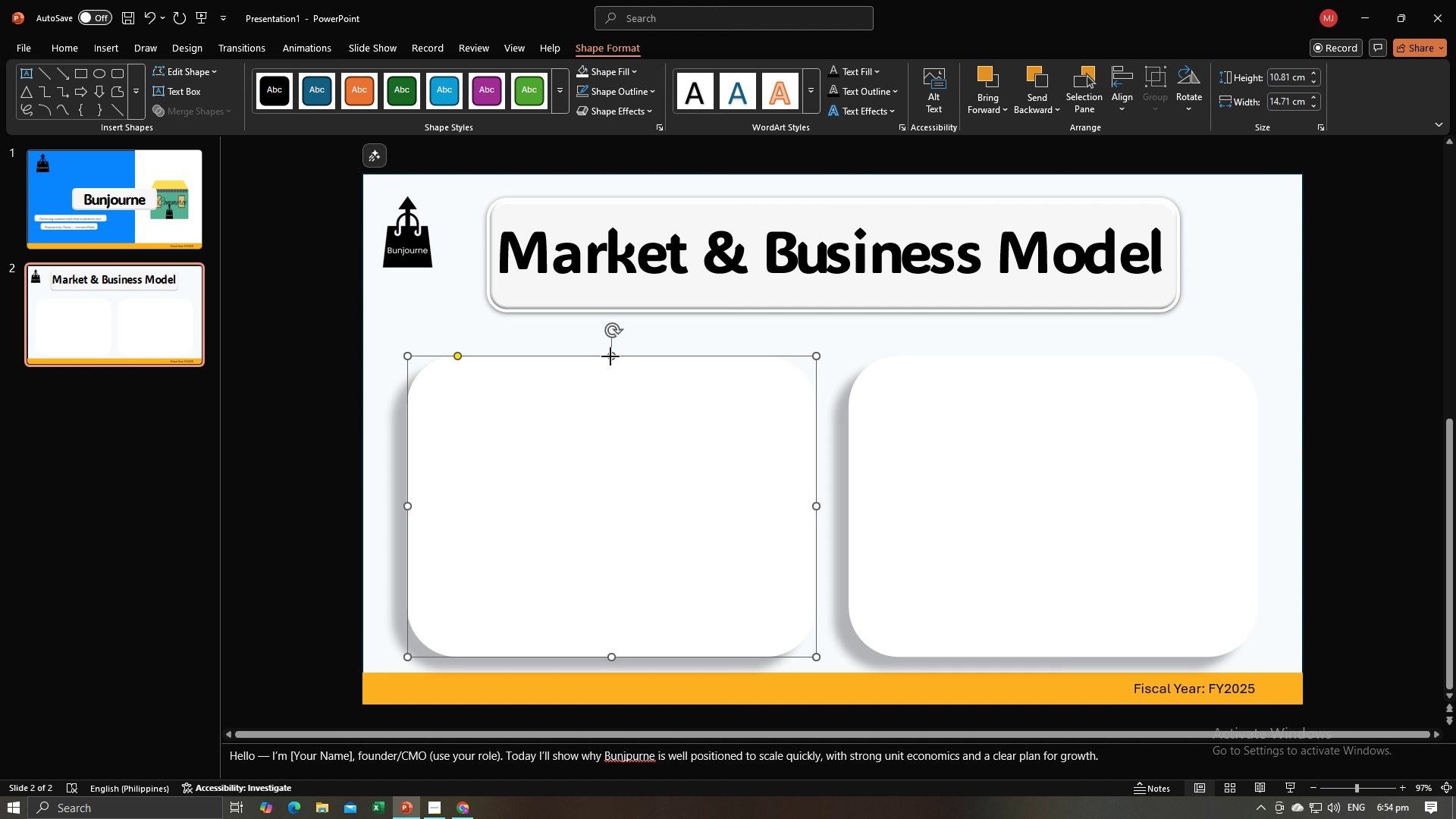 
left_click_drag(start_coordinate=[610, 356], to_coordinate=[610, 398])
 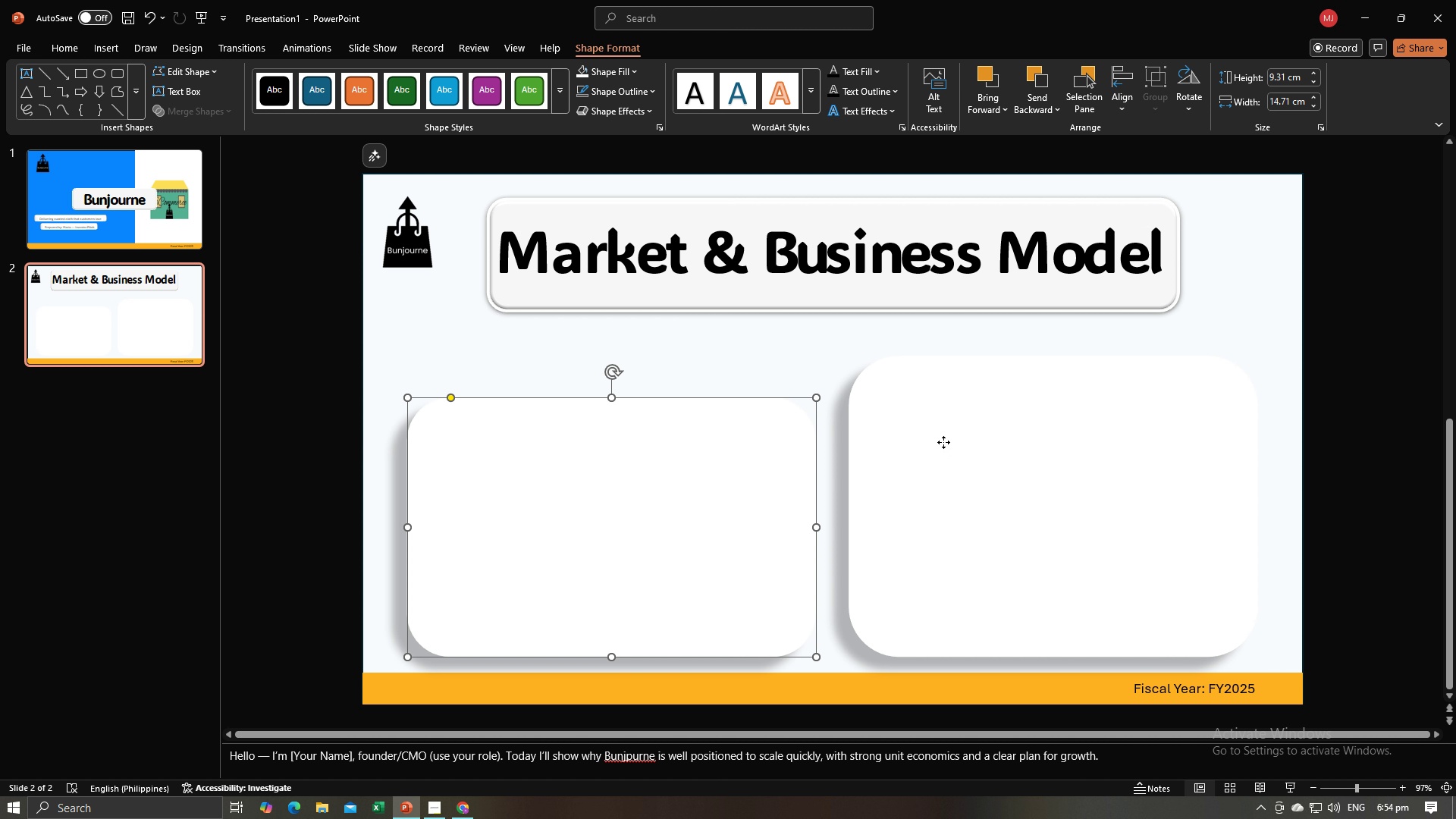 
left_click([943, 442])
 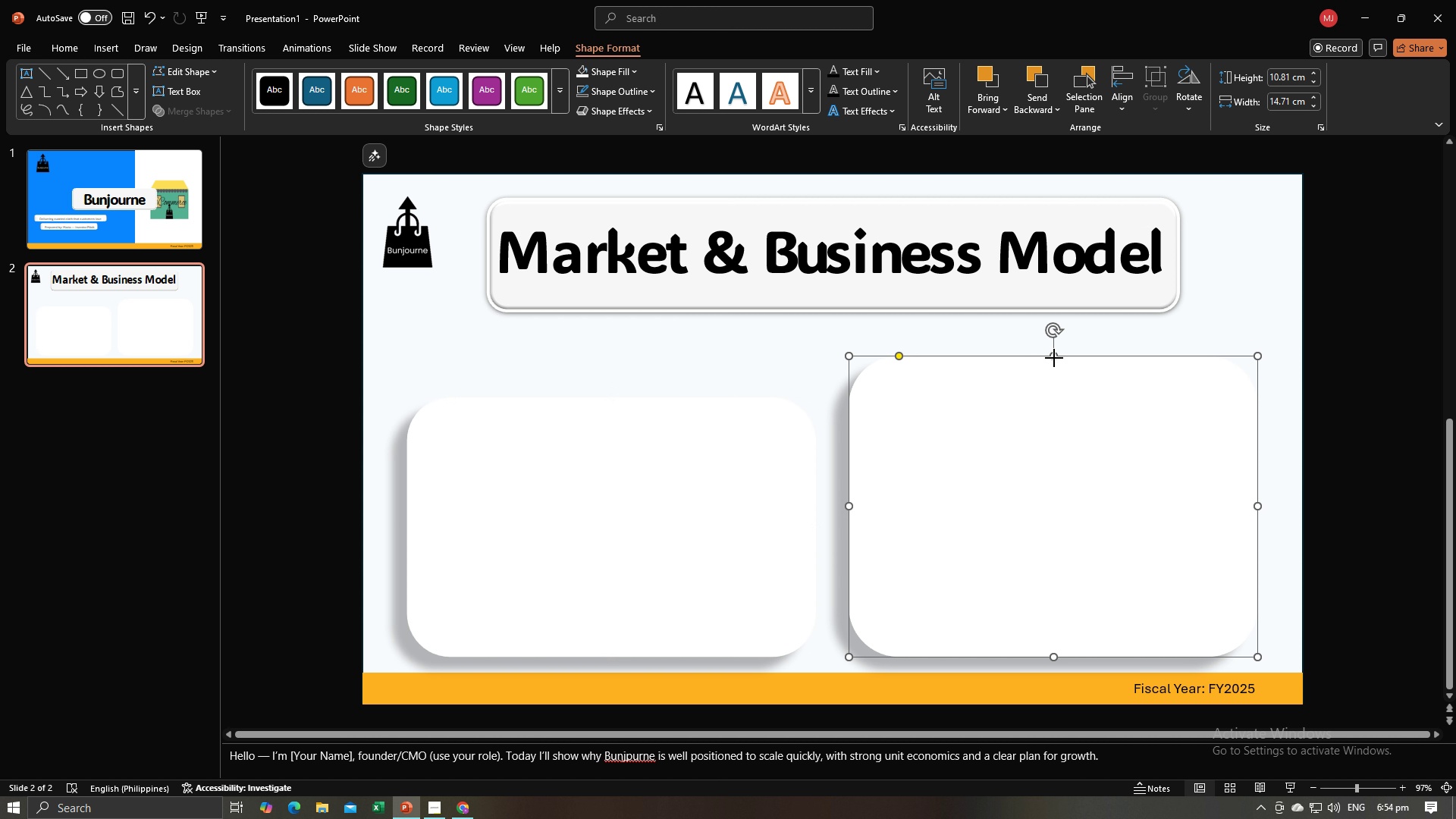 
left_click_drag(start_coordinate=[1054, 358], to_coordinate=[1054, 400])
 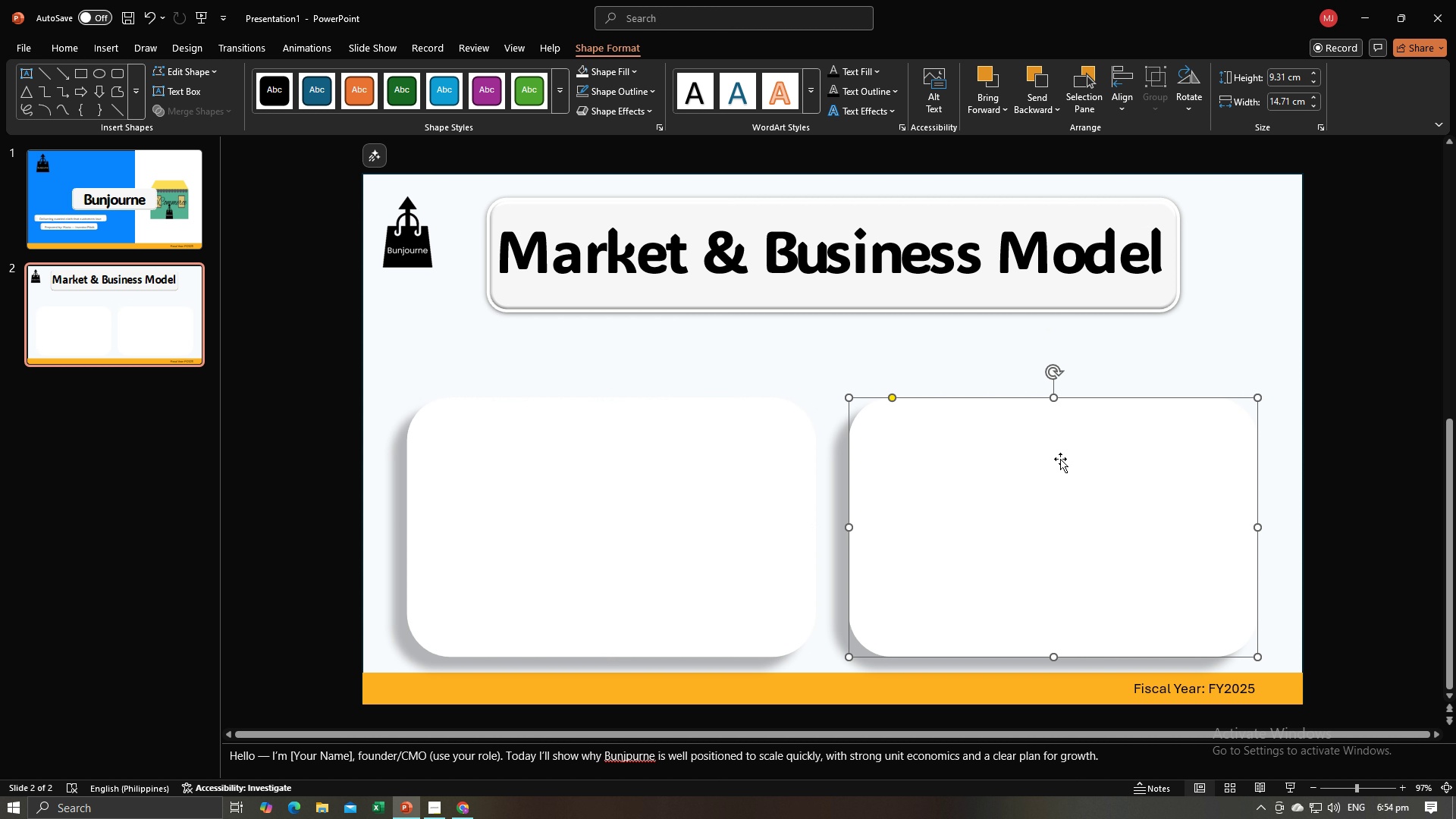 
left_click([1060, 459])
 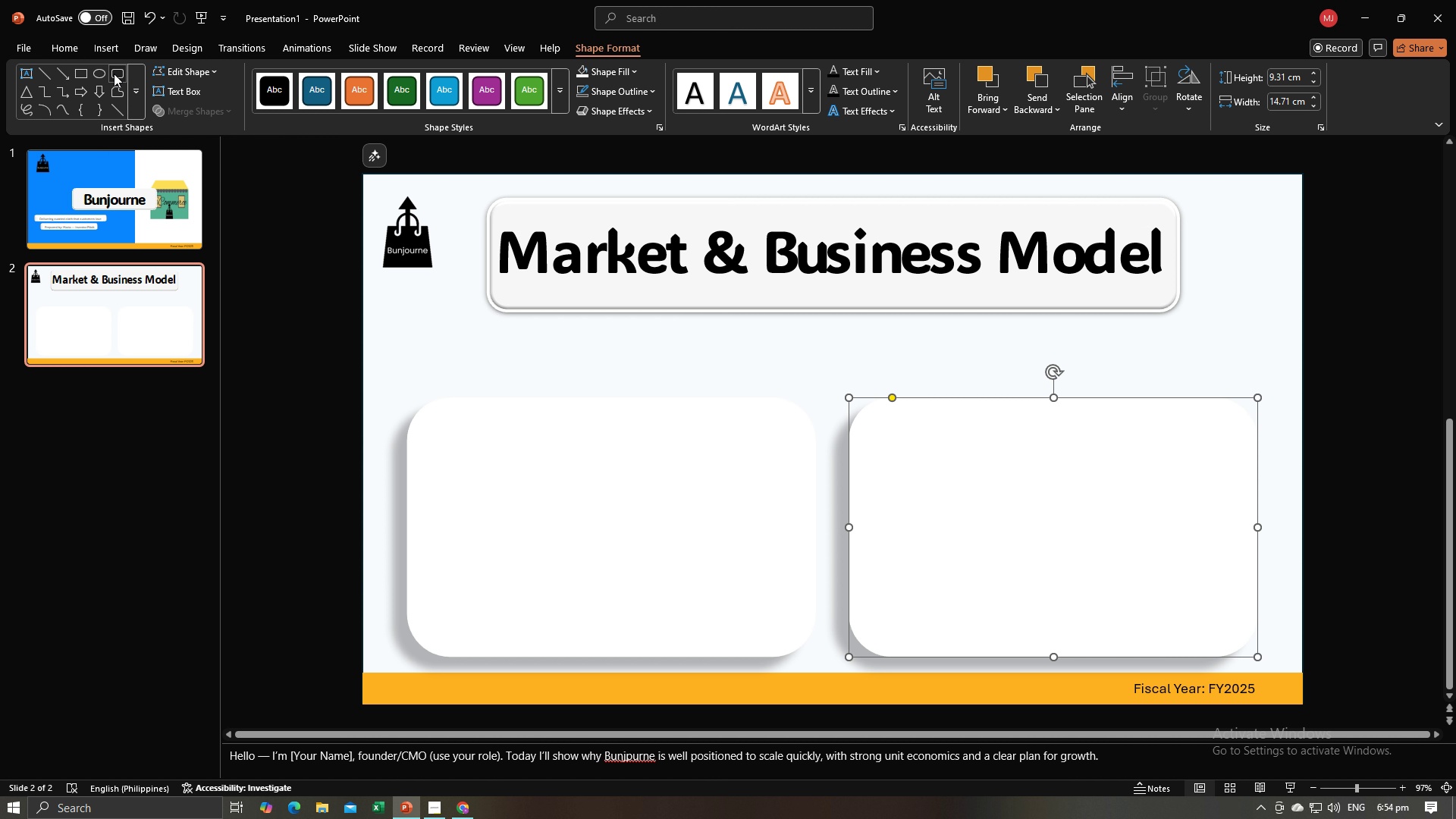 
wait(6.15)
 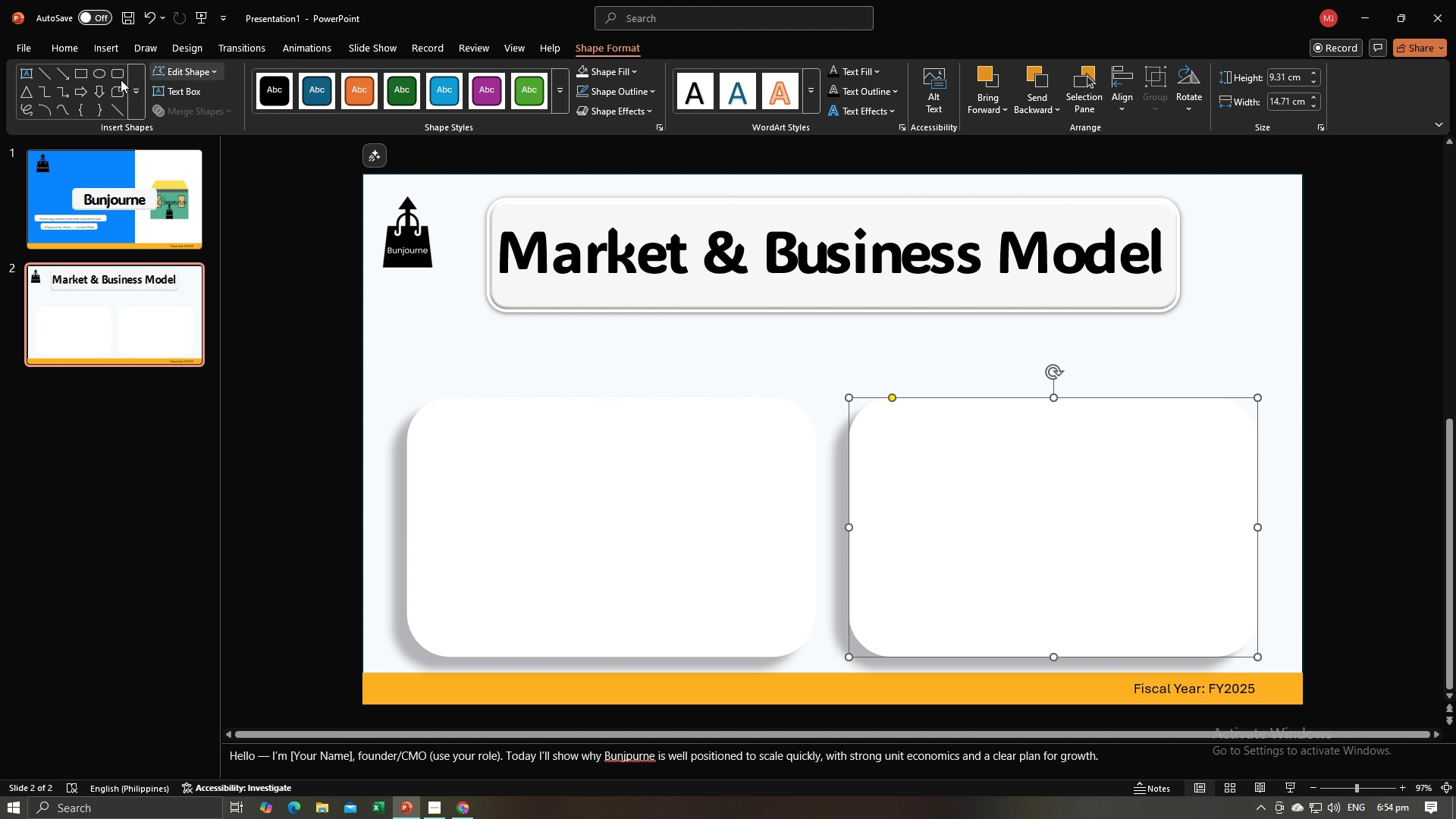 
left_click([114, 74])
 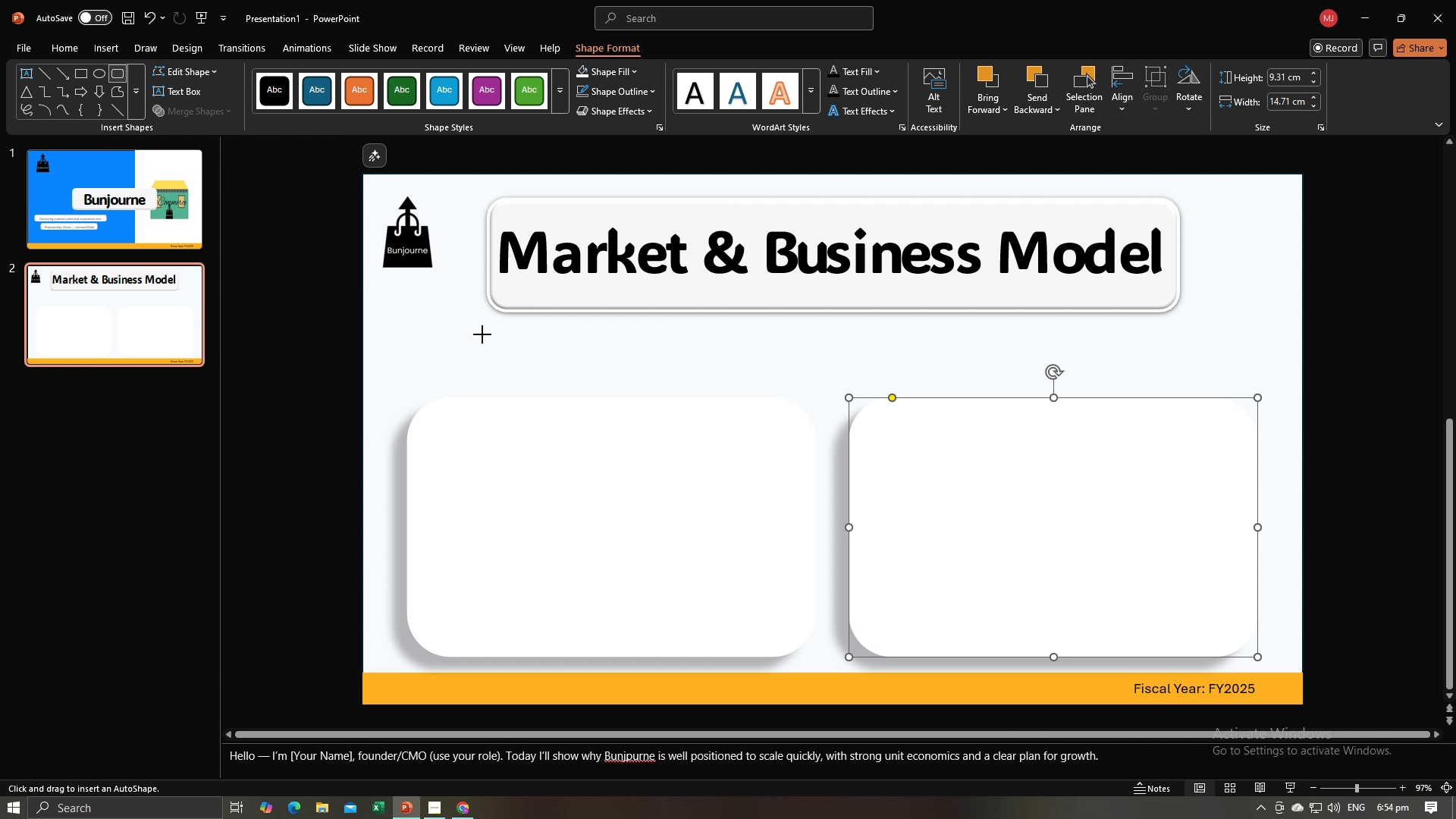 
left_click_drag(start_coordinate=[482, 334], to_coordinate=[774, 386])
 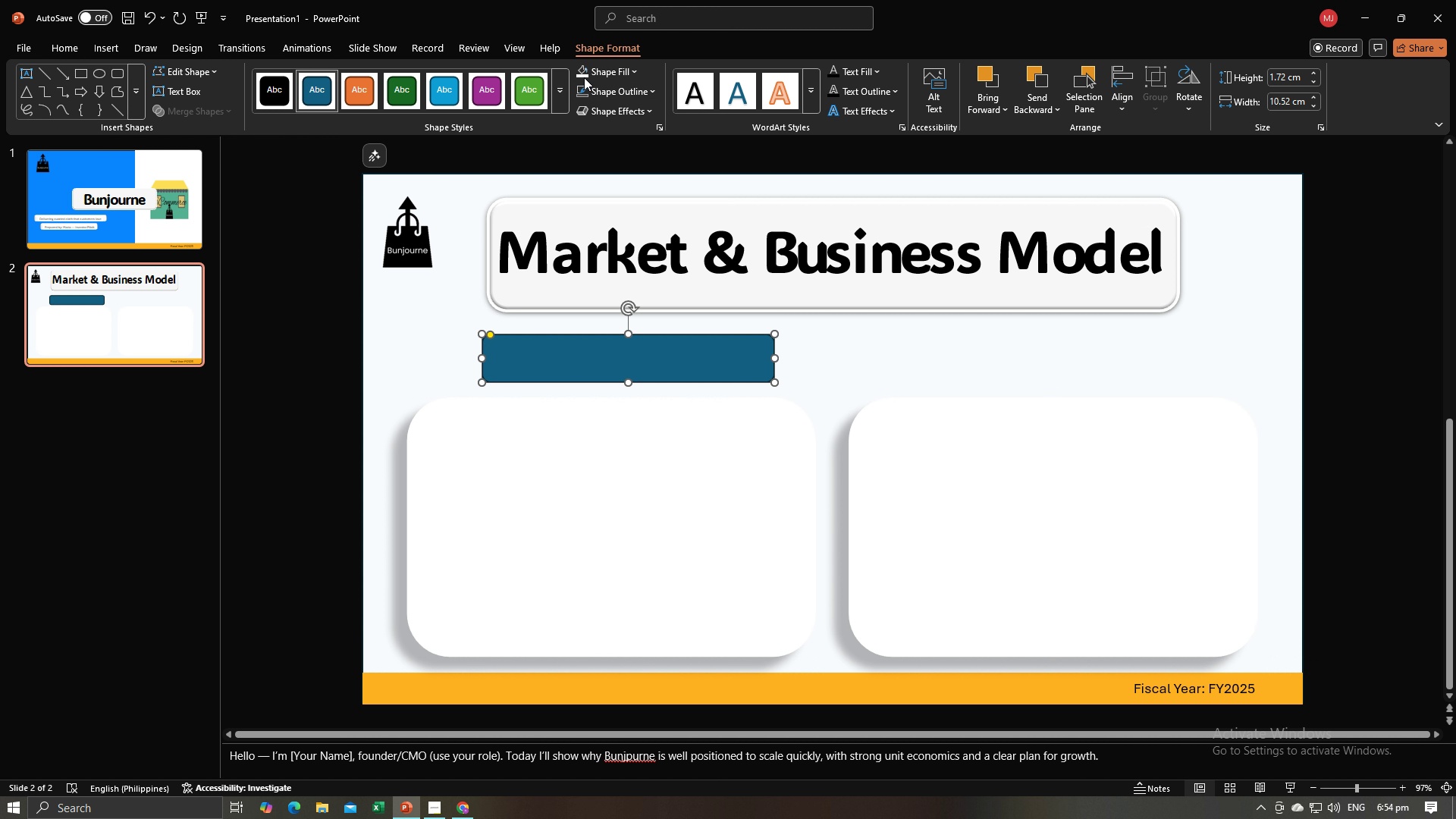 
left_click([579, 71])
 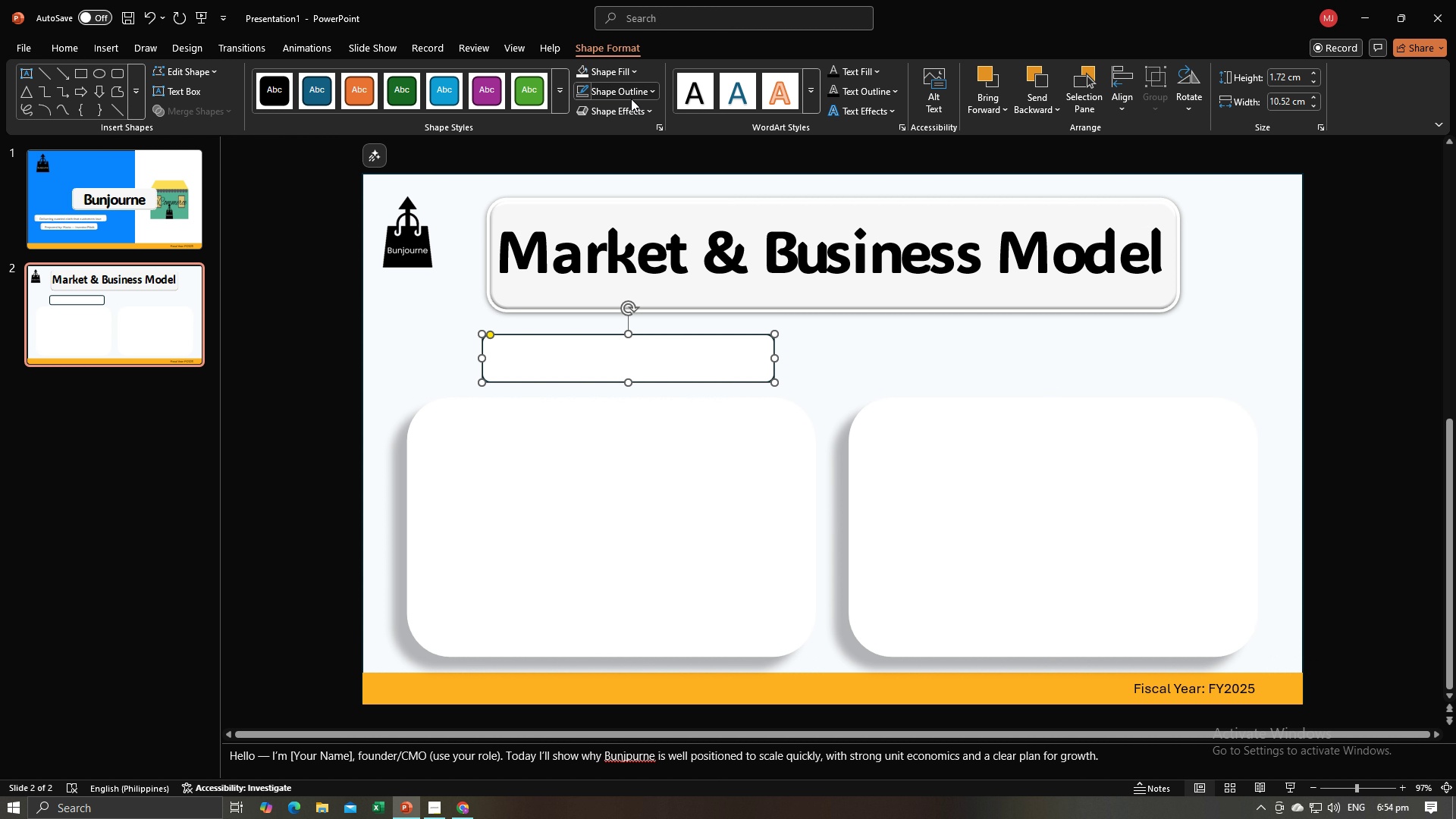 
double_click([631, 99])
 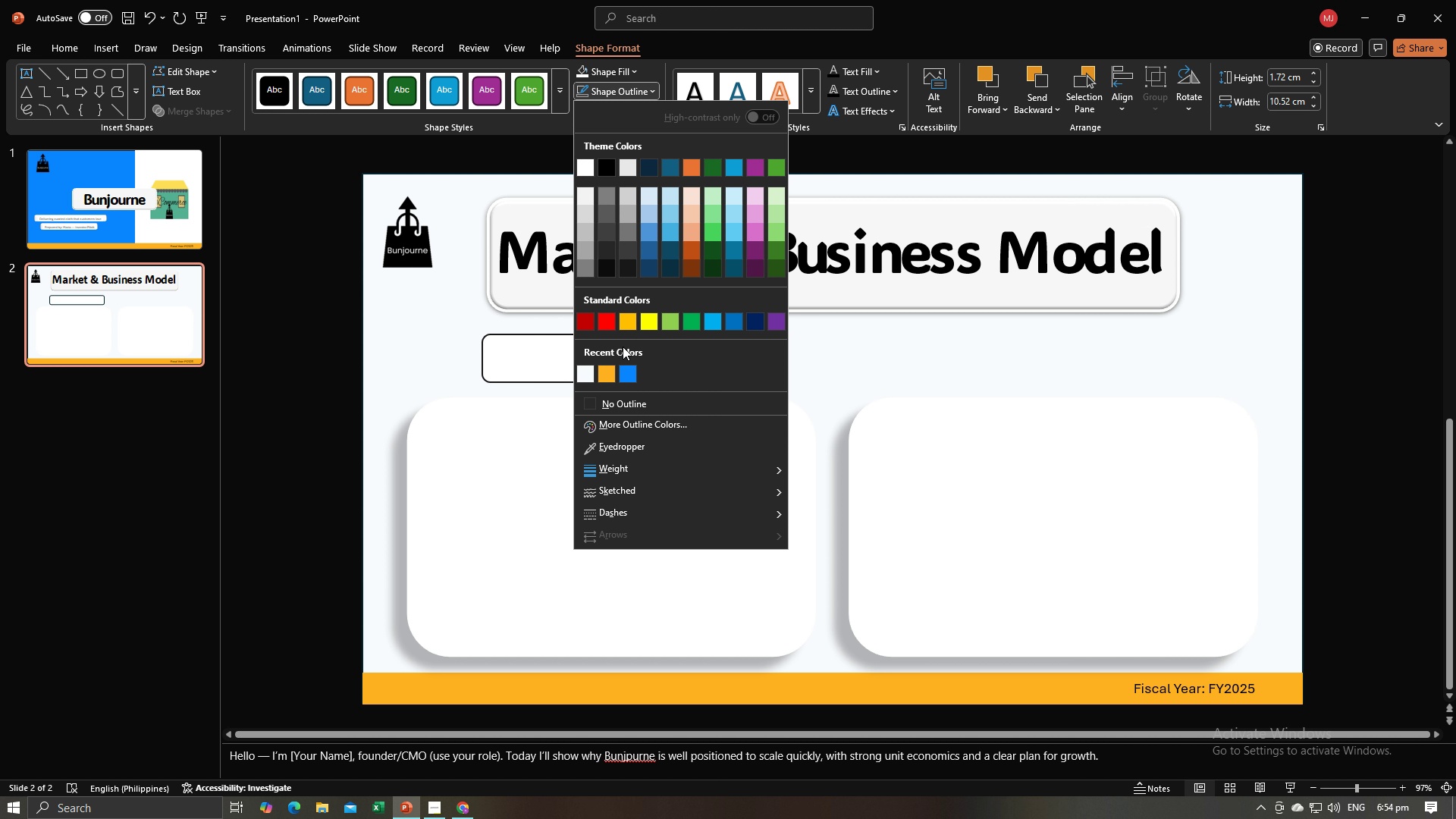 
left_click([626, 402])
 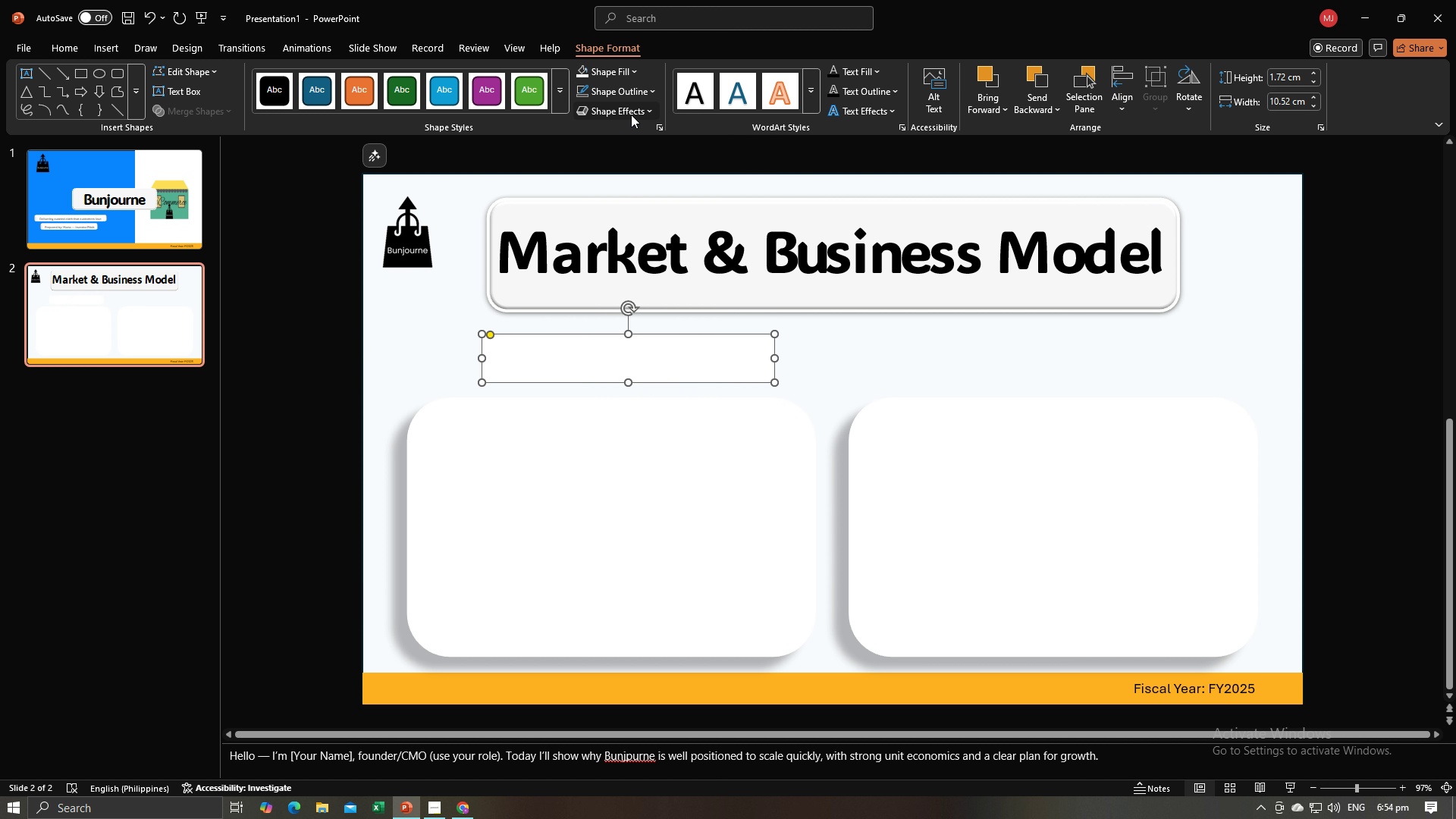 
left_click([631, 115])
 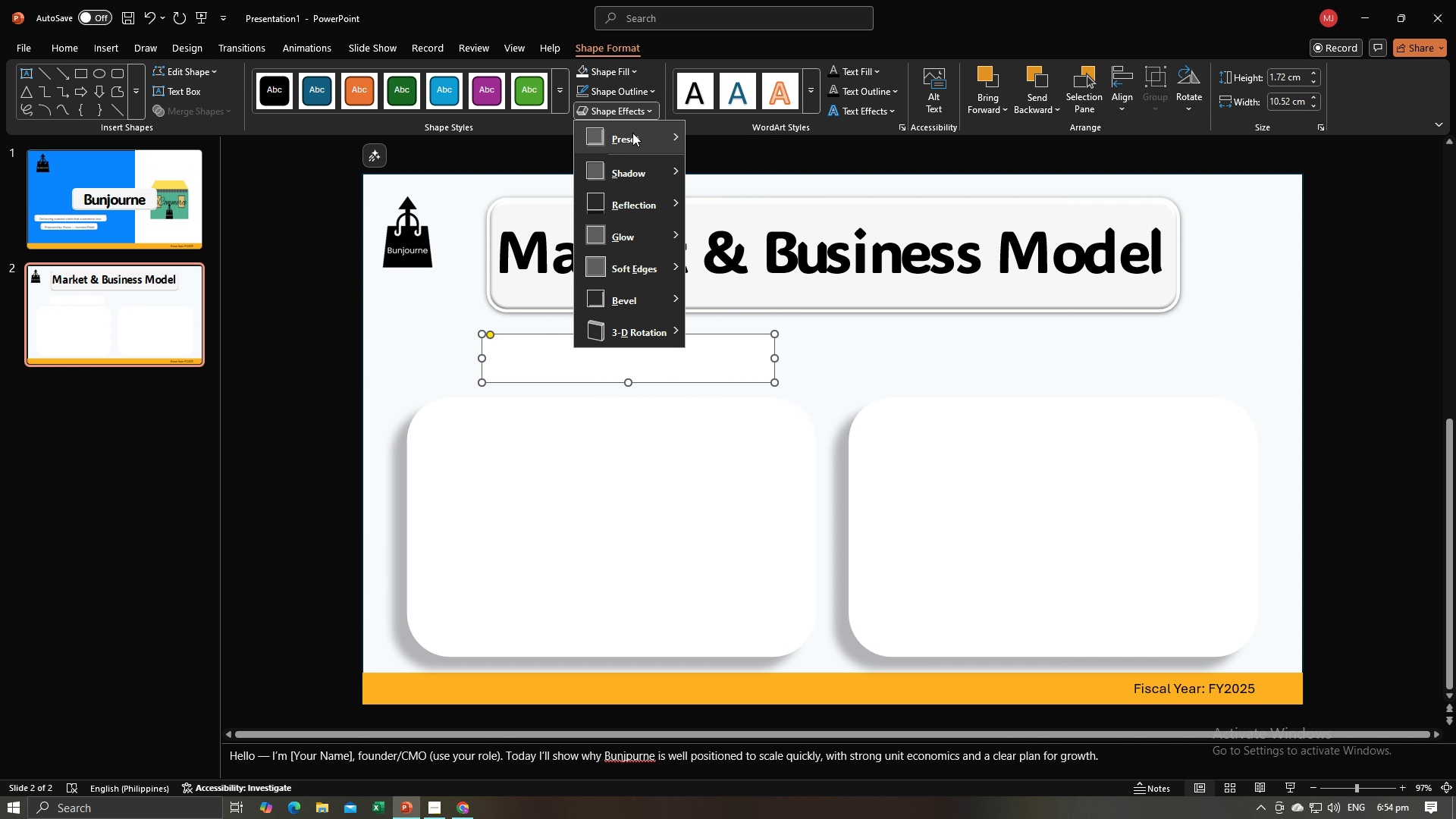 
left_click([632, 133])
 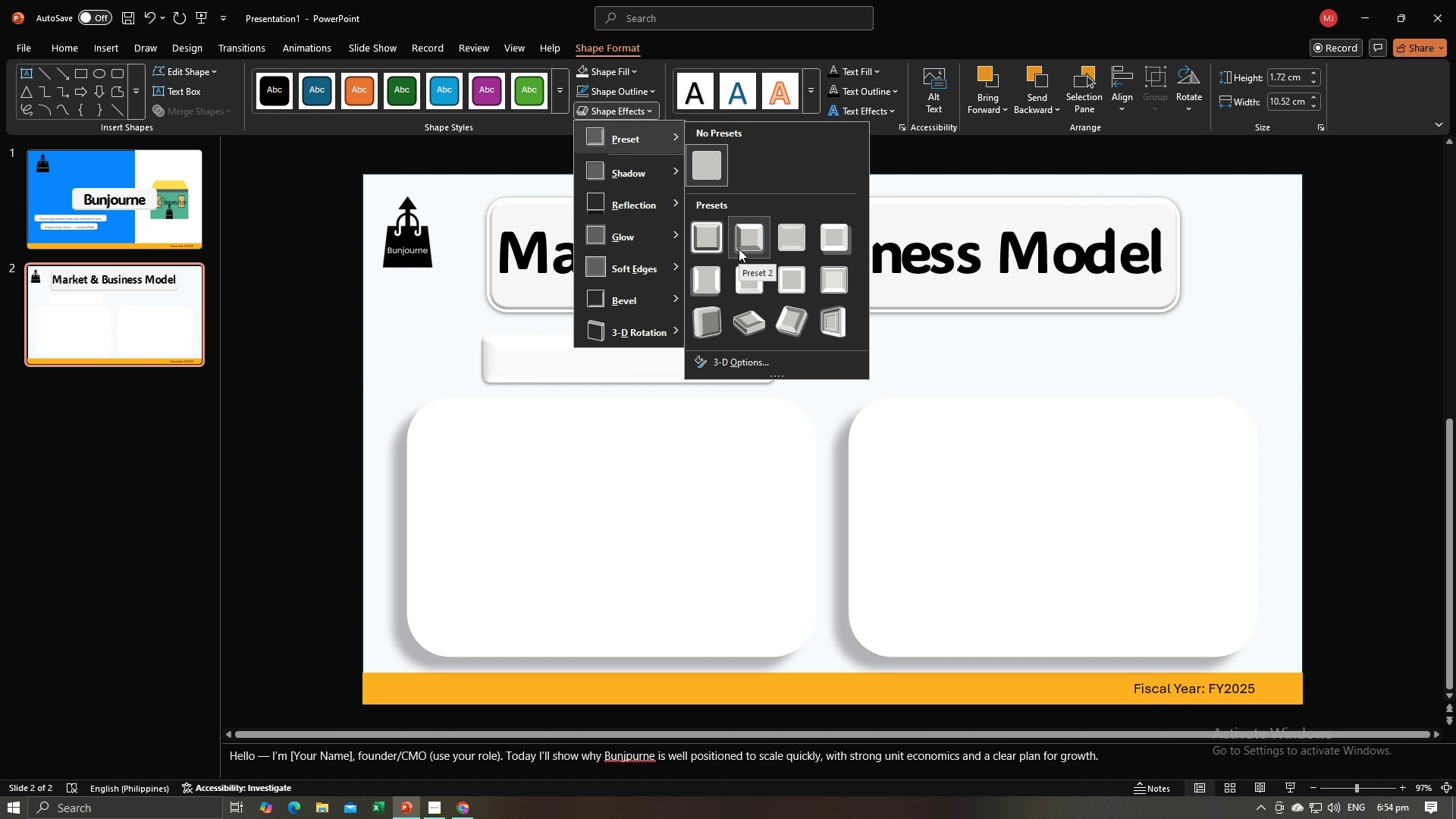 
left_click([739, 249])
 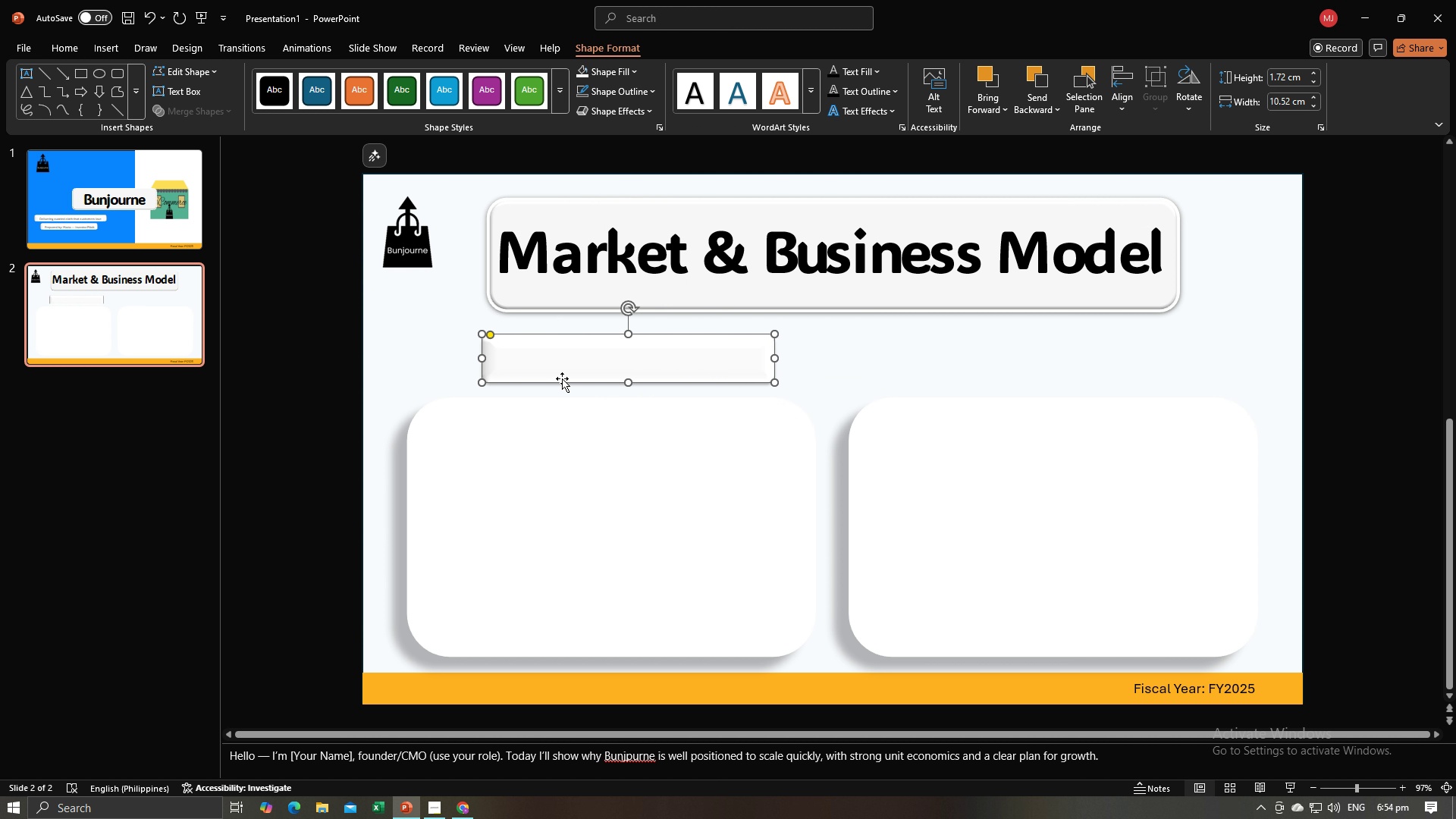 
double_click([593, 361])
 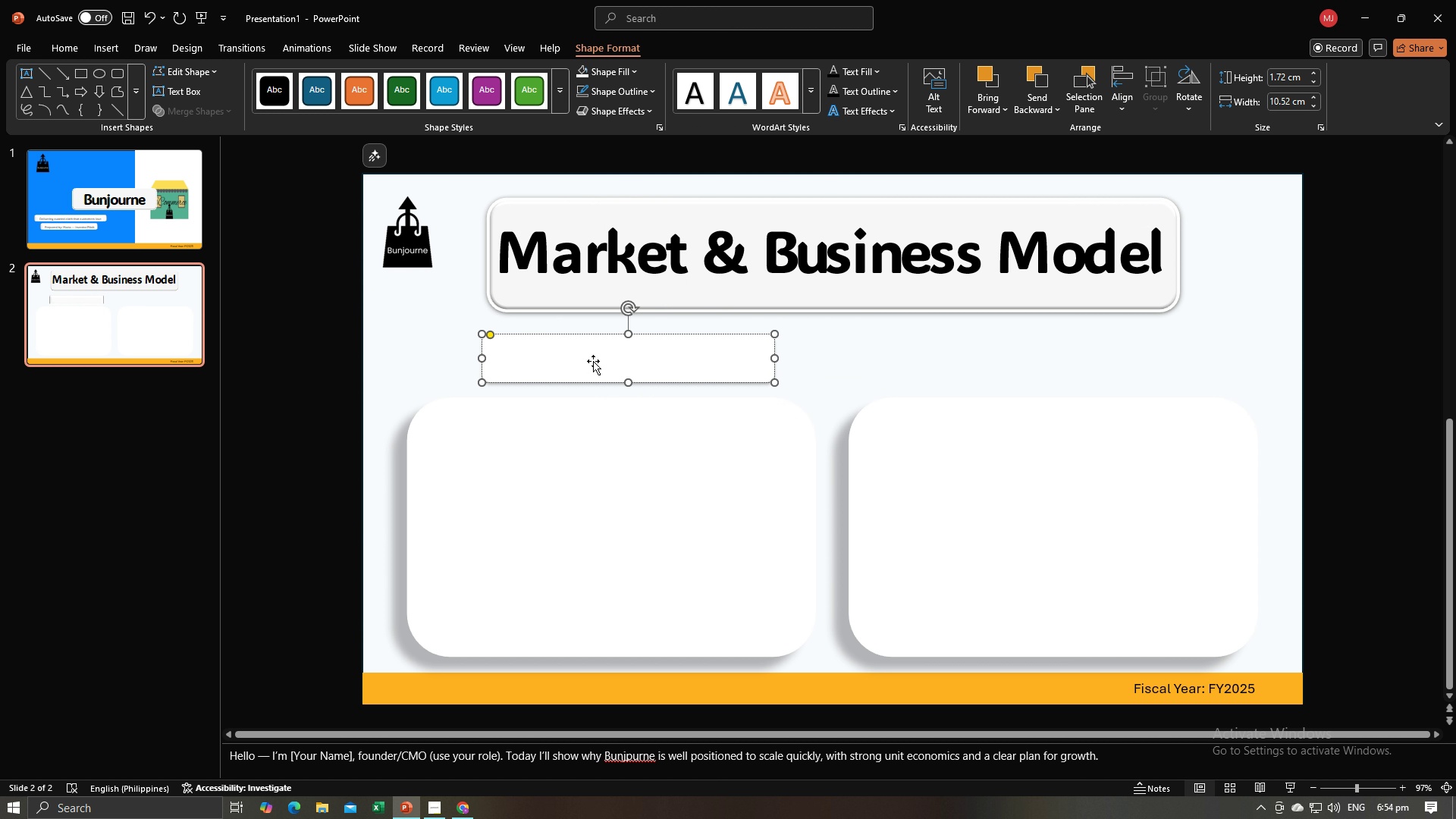 
key(Alt+AltLeft)
 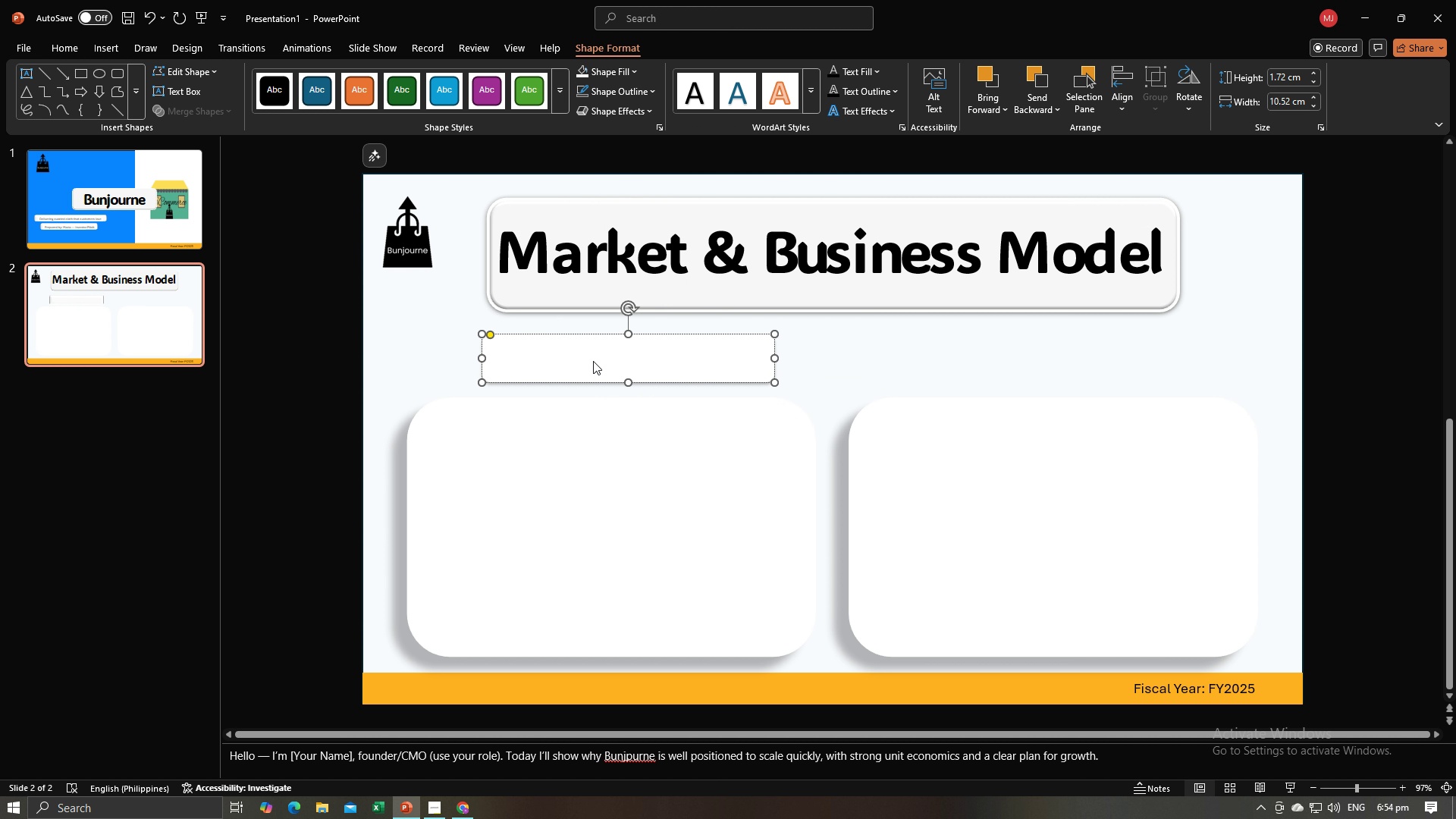 
key(Alt+AltLeft)
 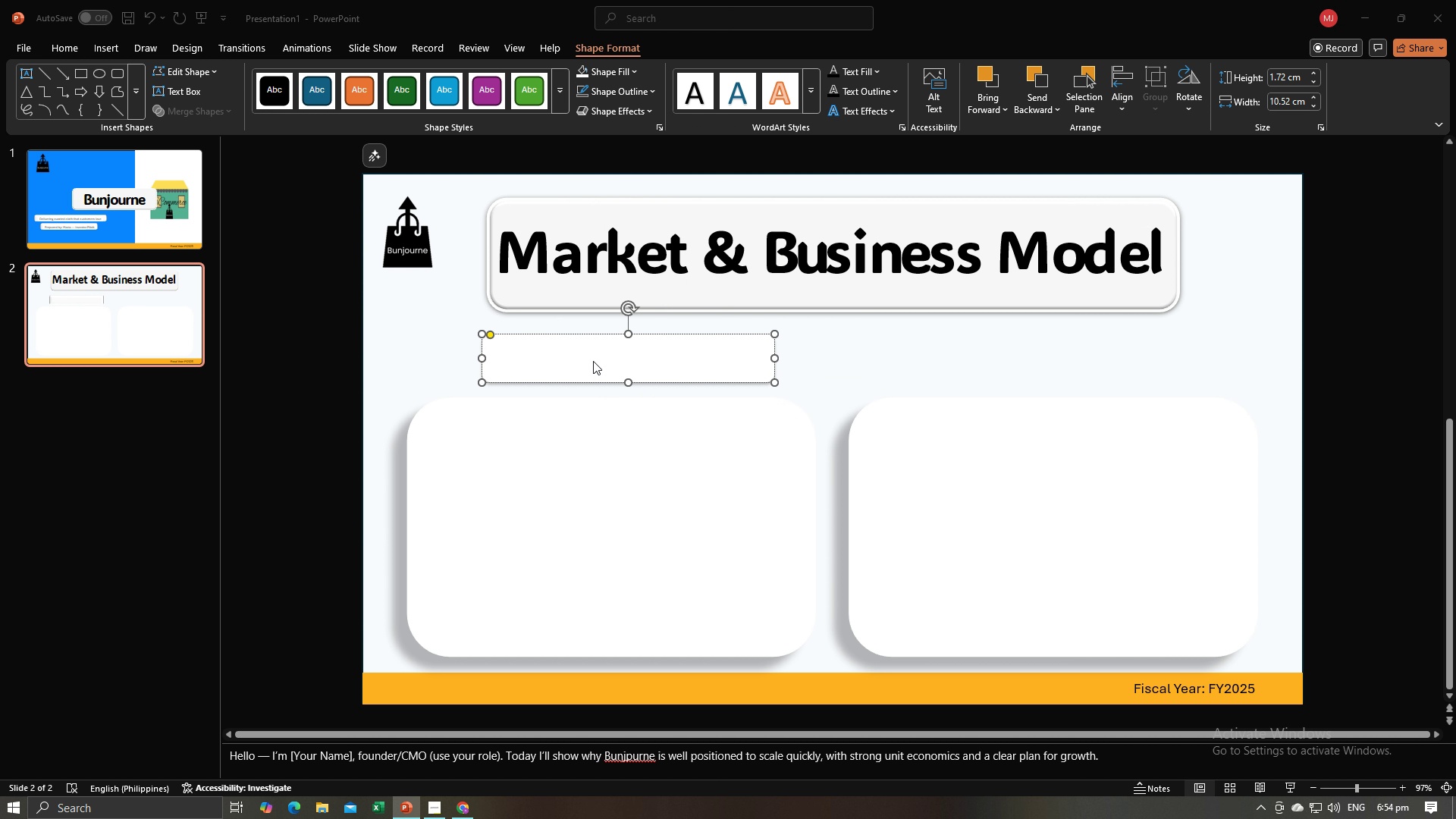 
key(Alt+Tab)